 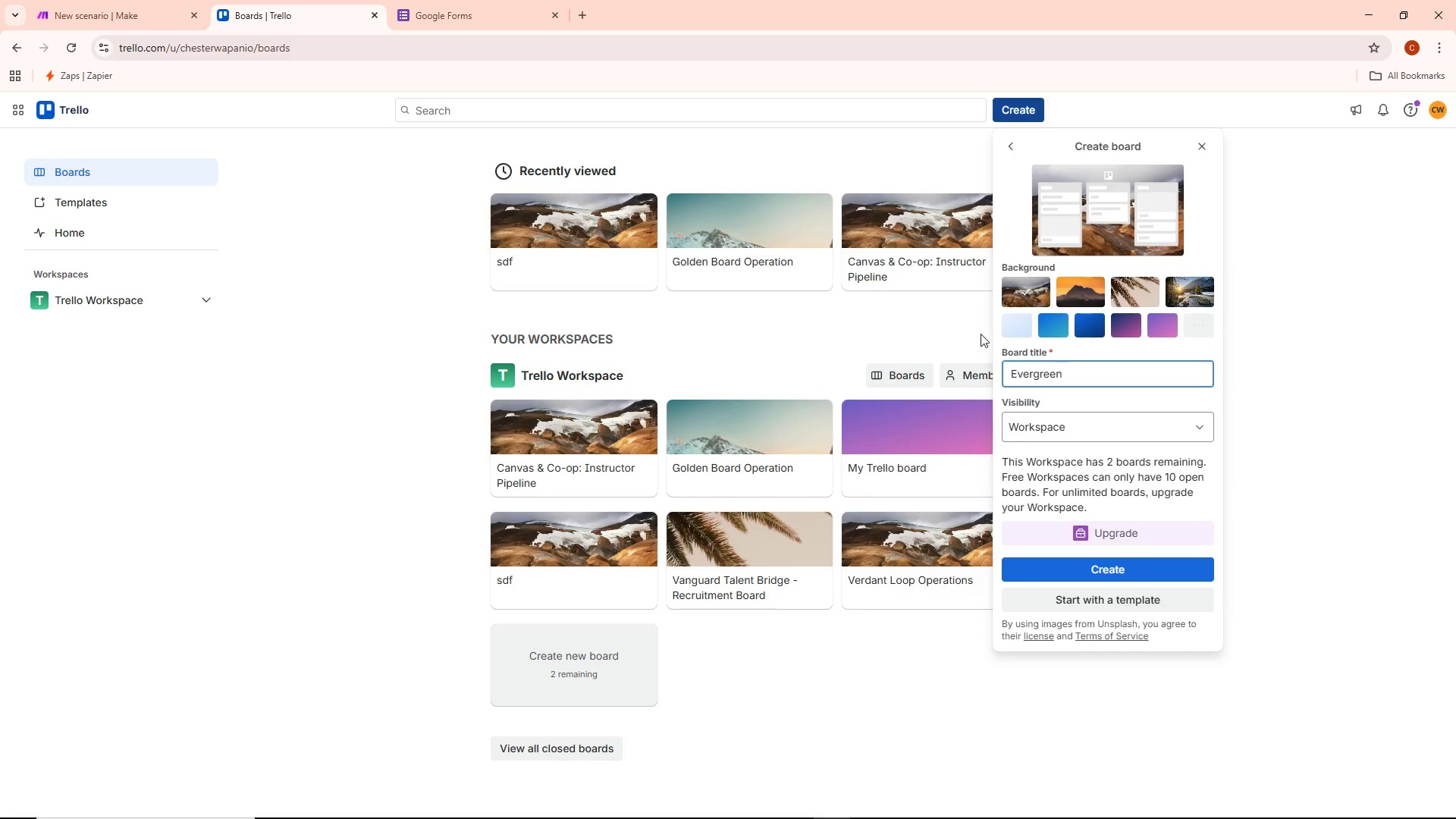 
type( Pediatrics)
 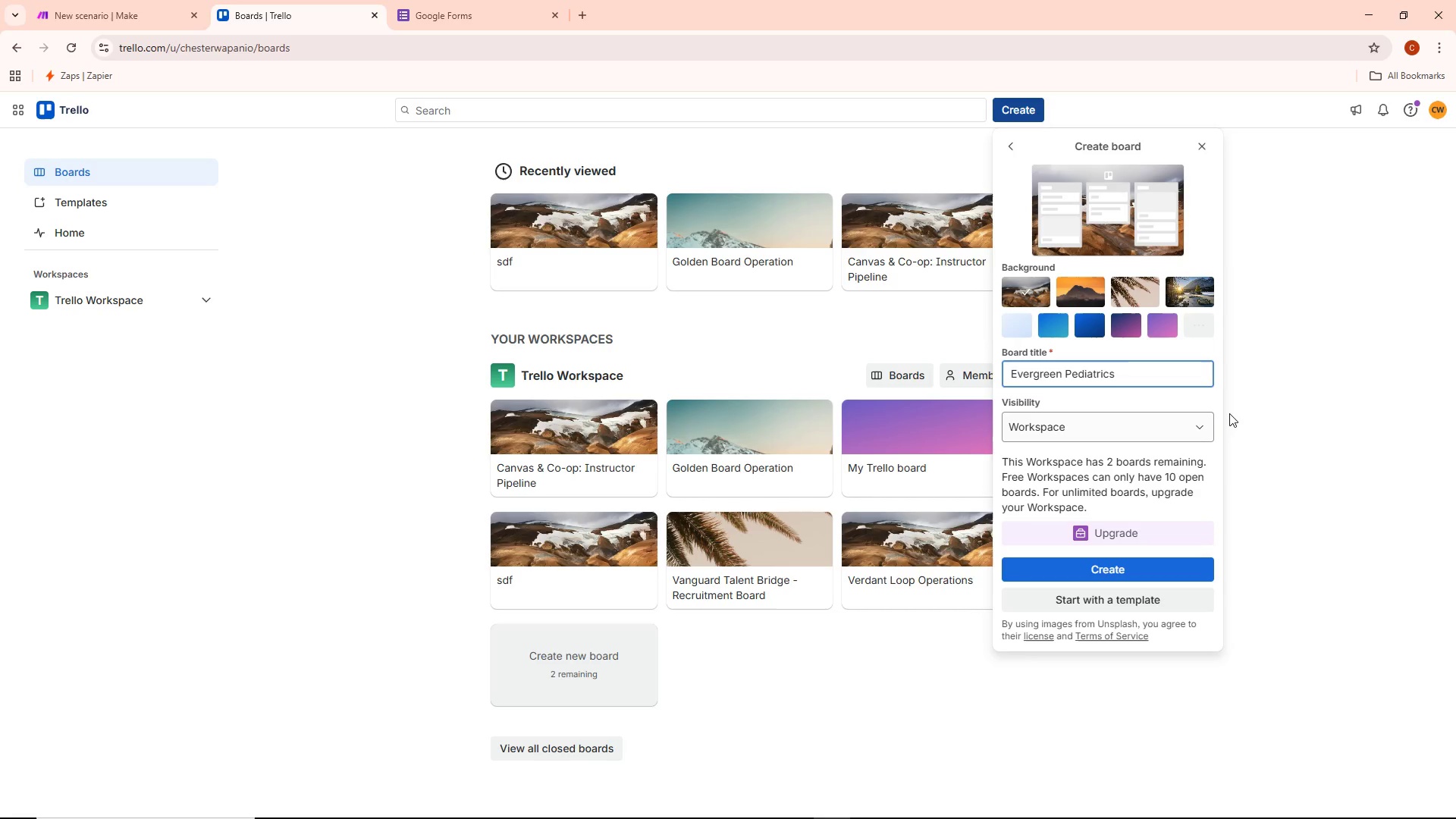 
left_click([1233, 413])
 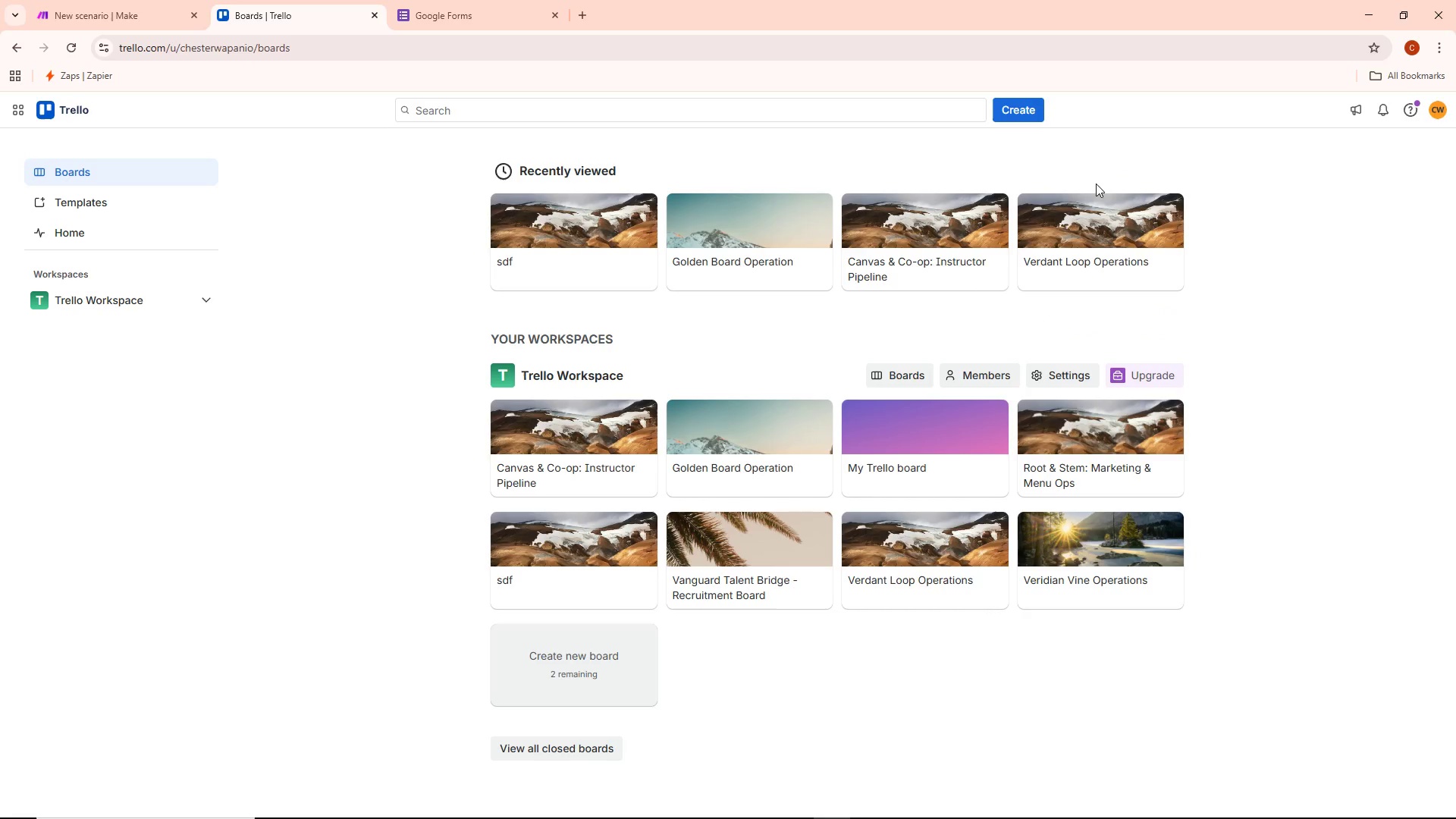 
left_click([1015, 108])
 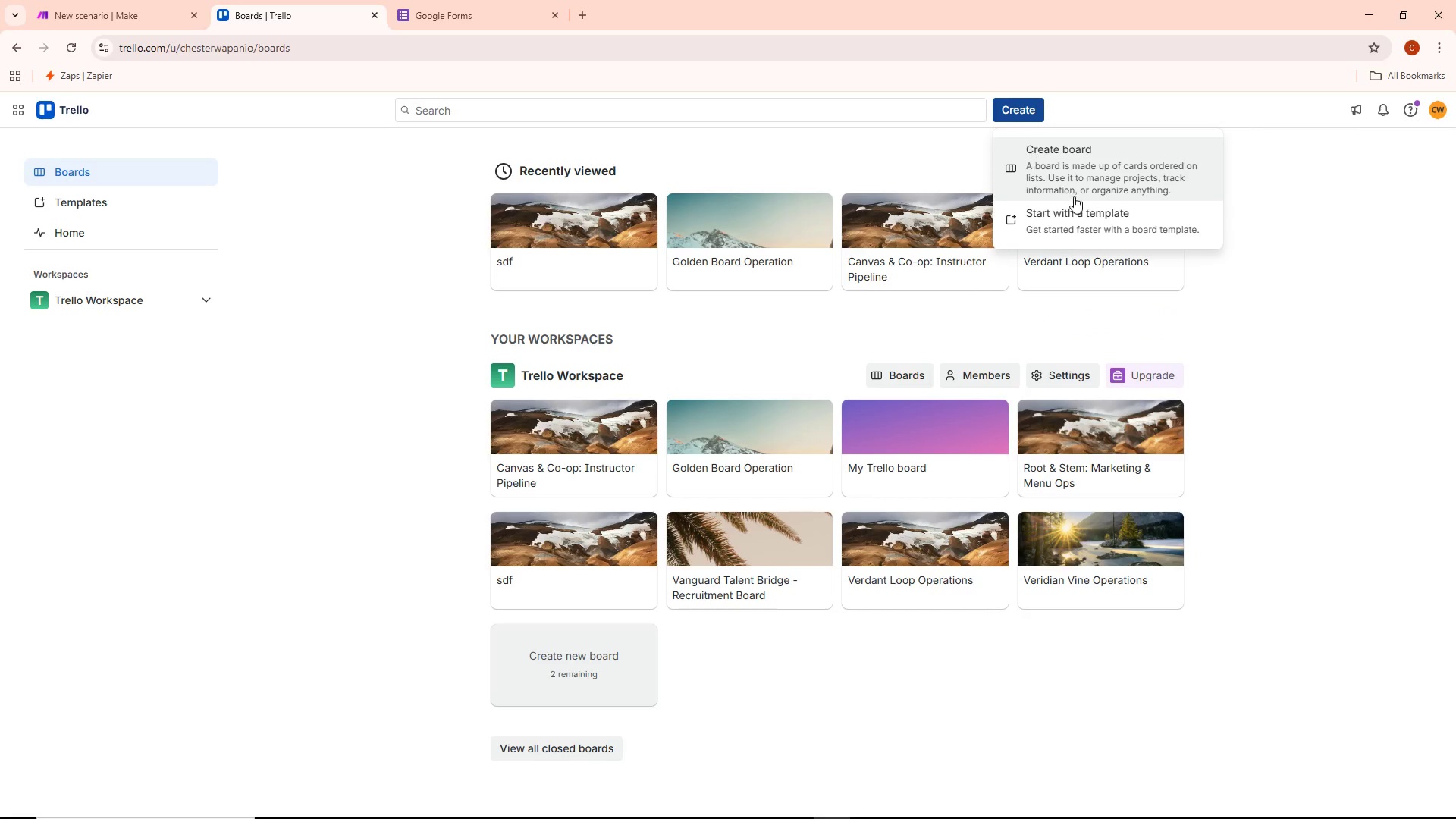 
left_click([1075, 165])
 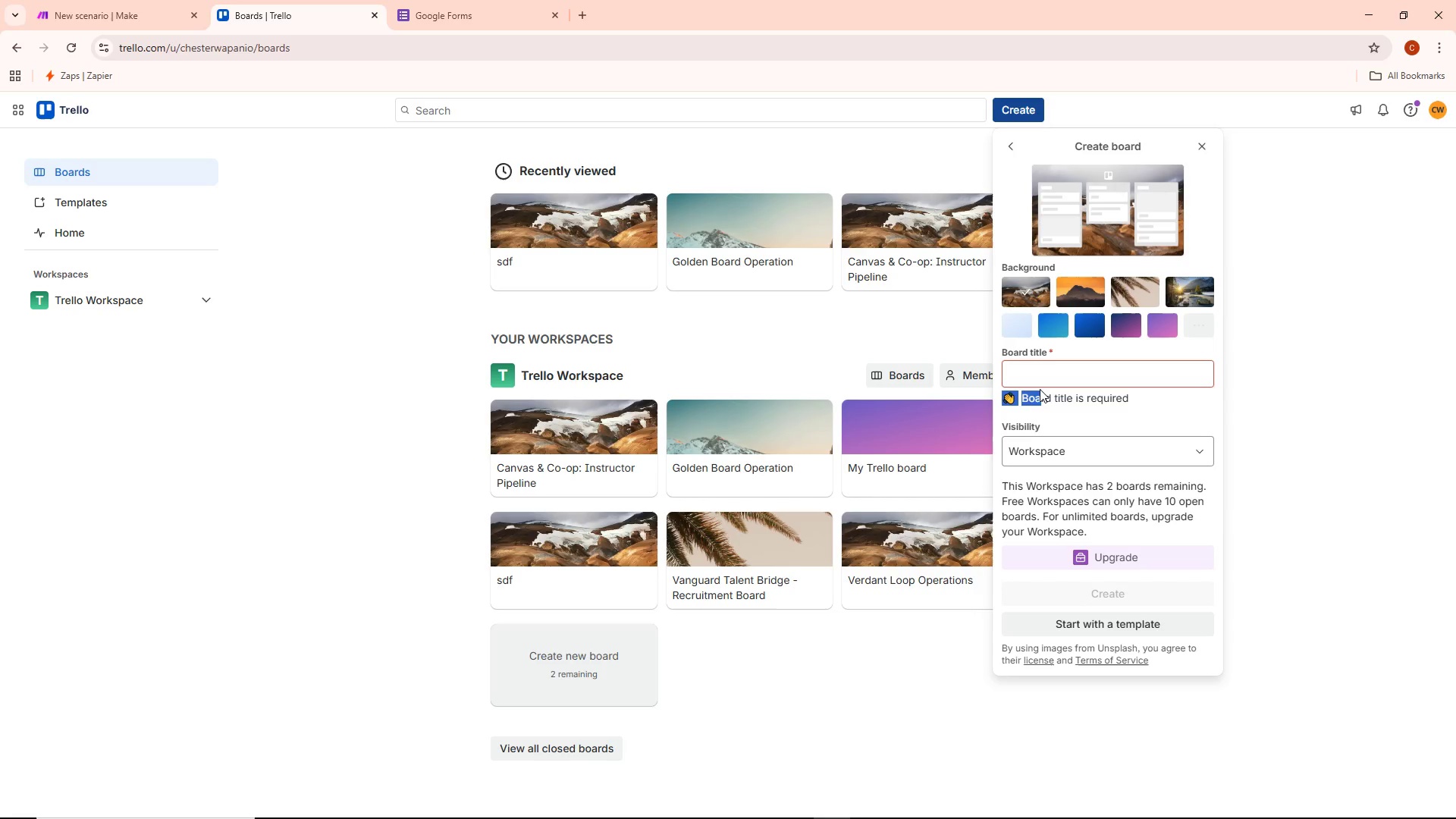 
type(Evergreen)
 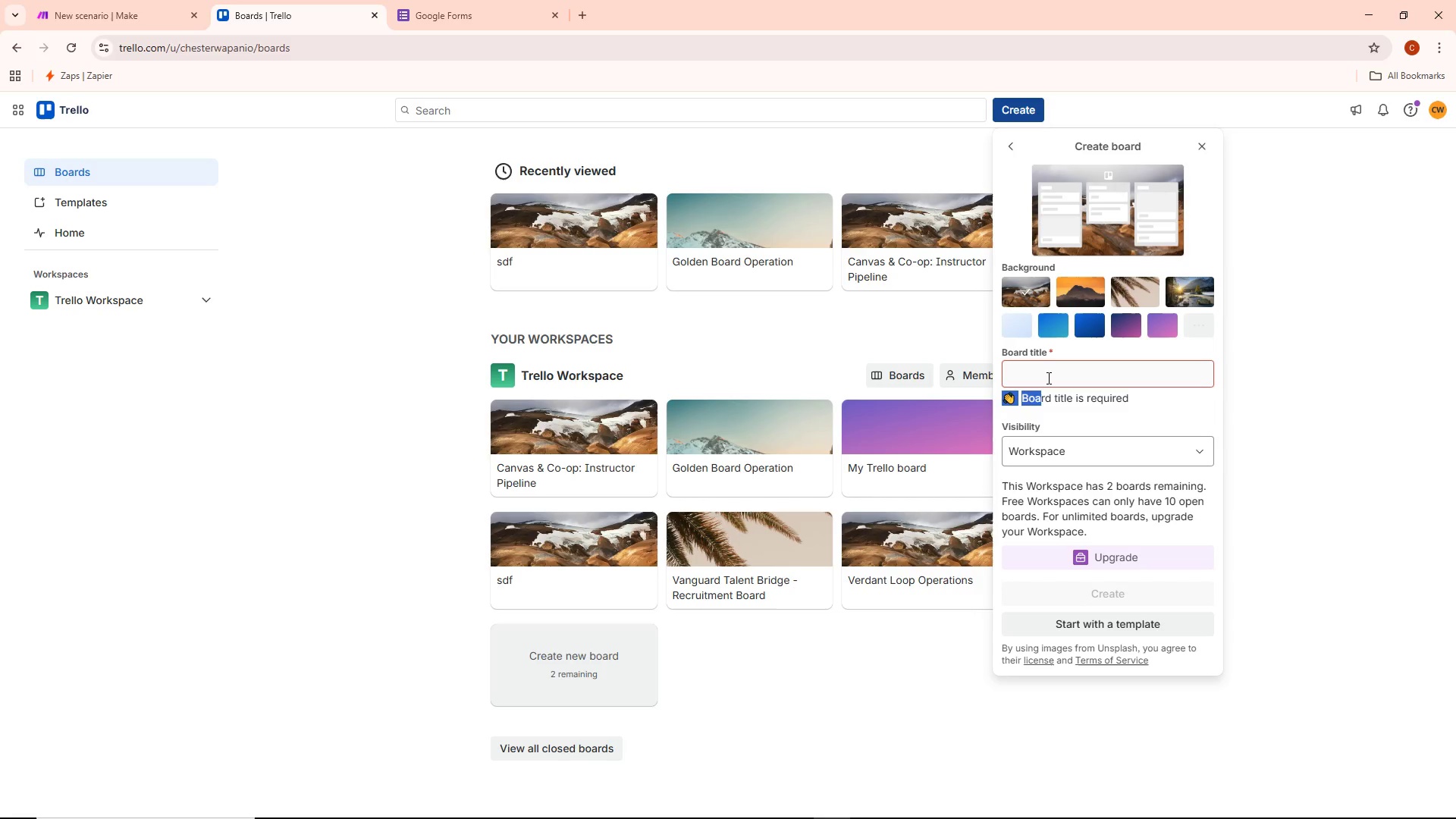 
left_click([1050, 368])
 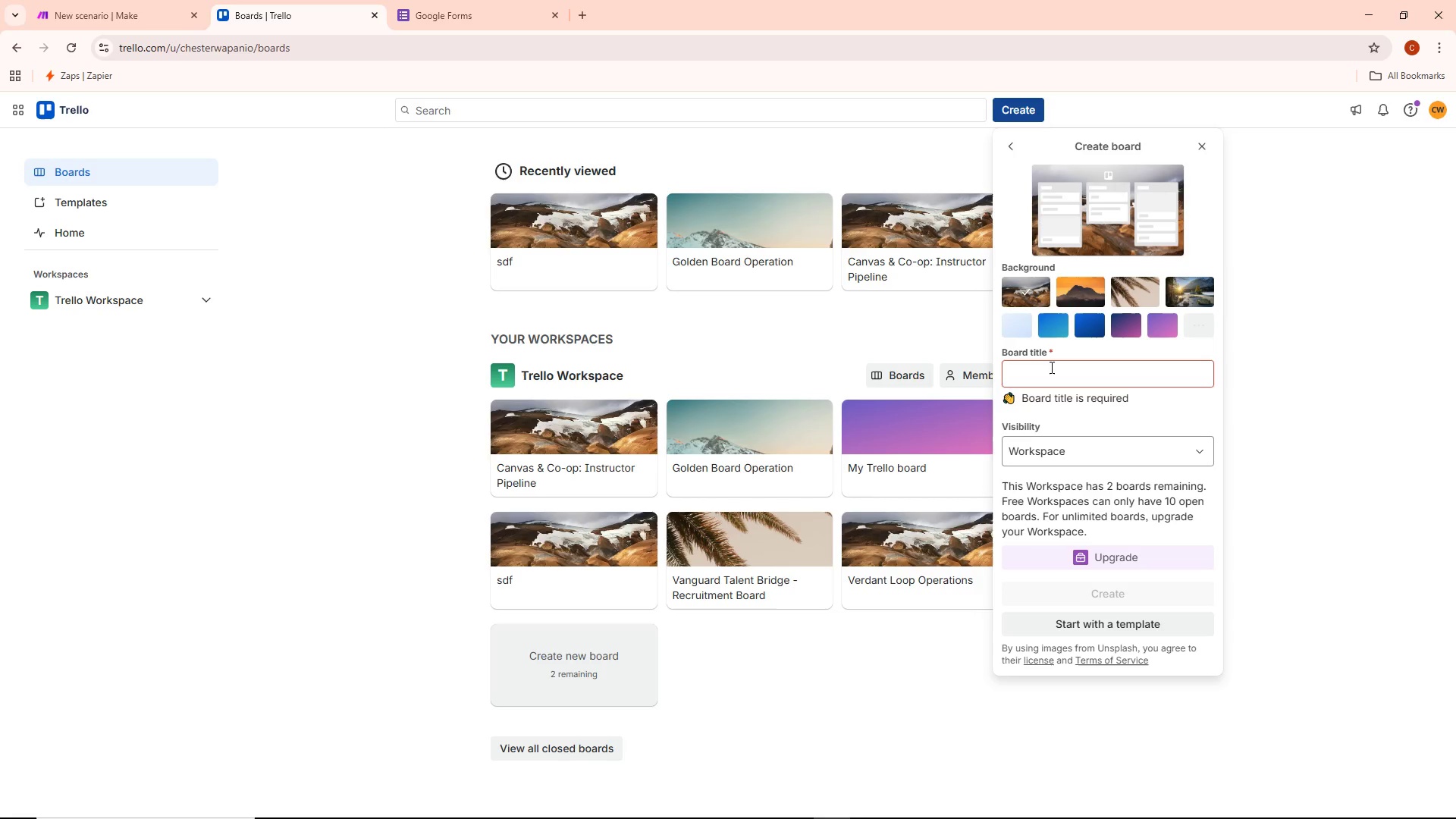 
type(Eveerr)
key(Backspace)
key(Backspace)
key(Backspace)
type(rfreen)
 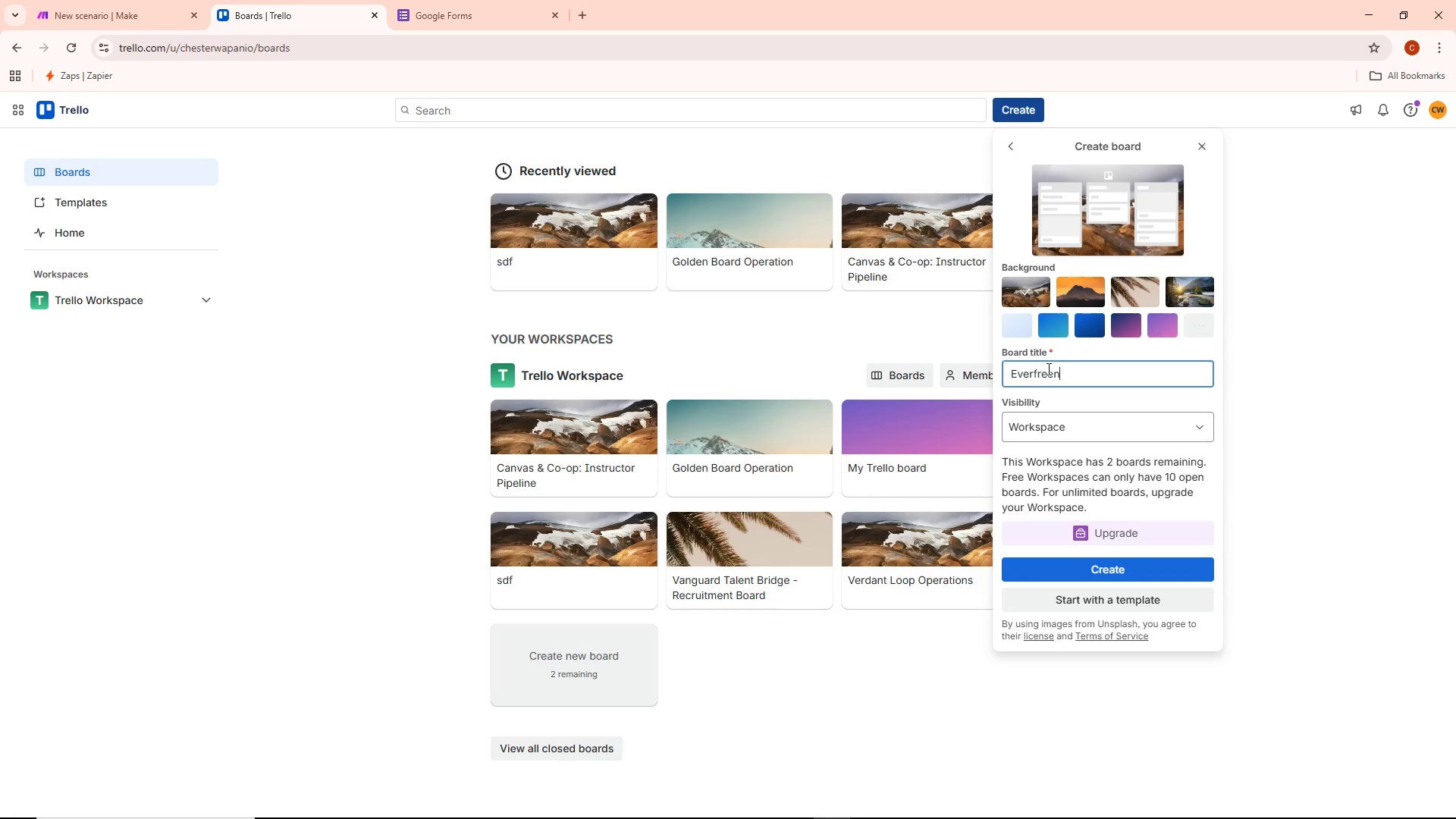 
left_click([1039, 369])
 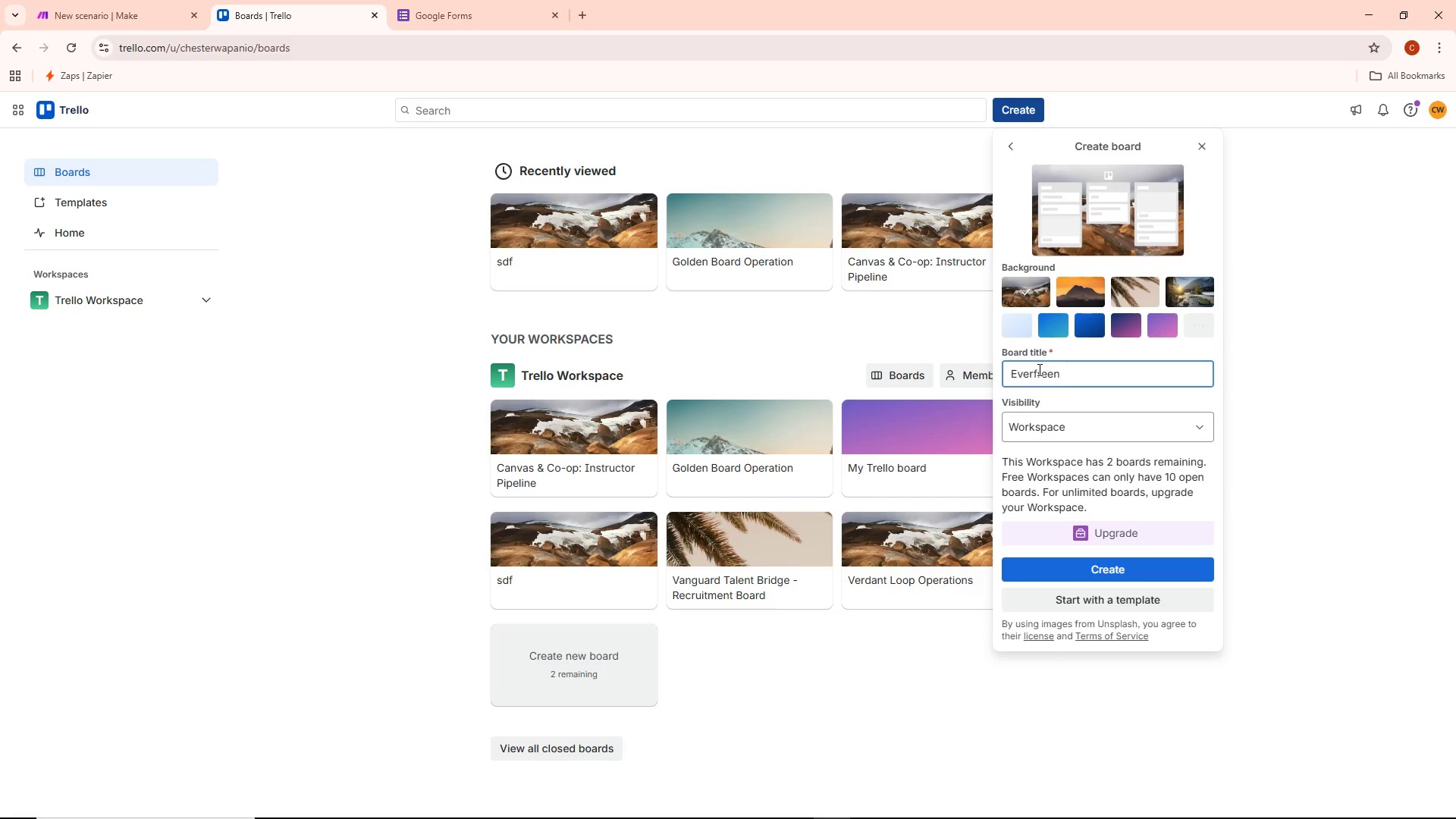 
key(Backspace)
 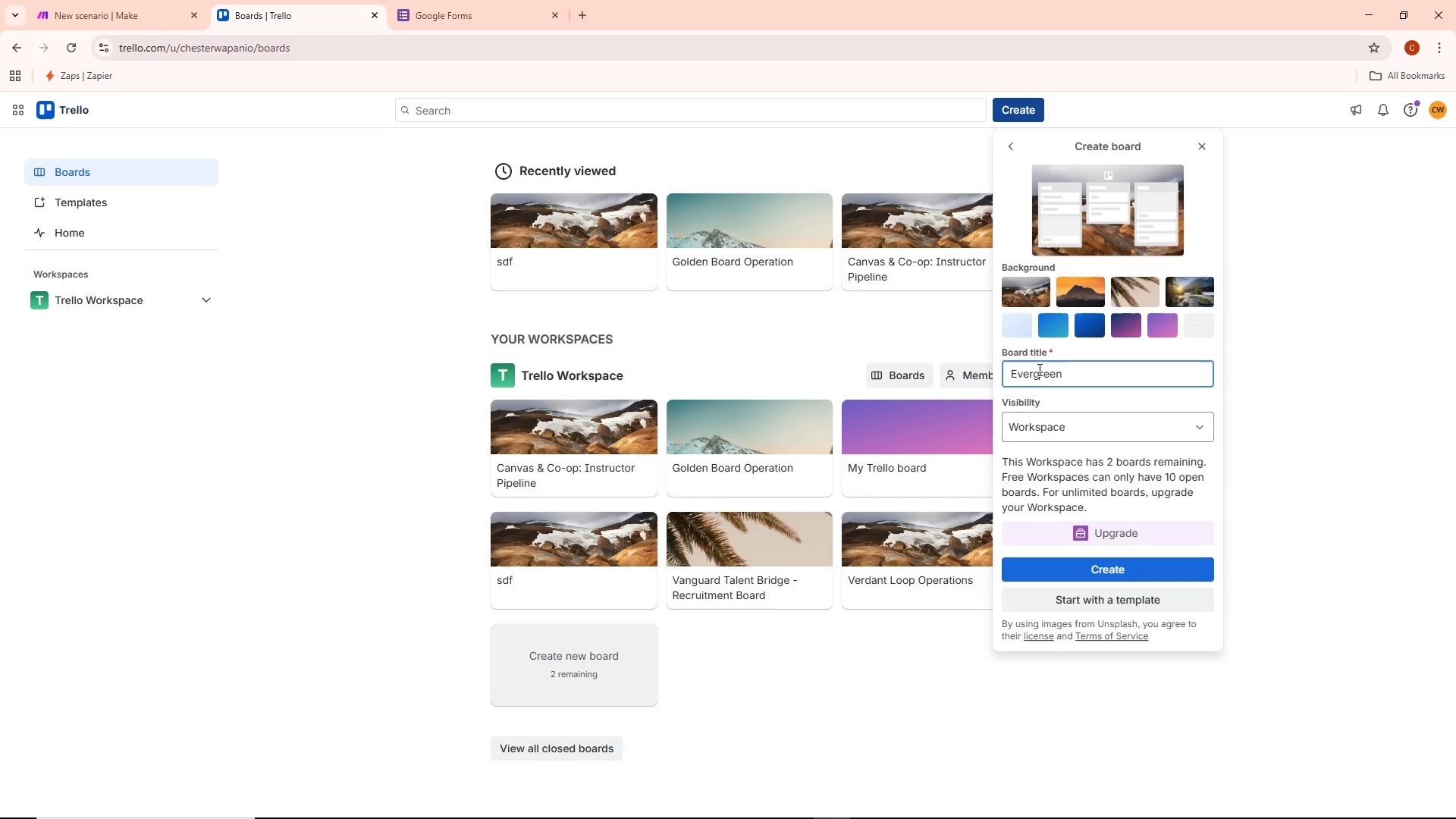 
key(G)
 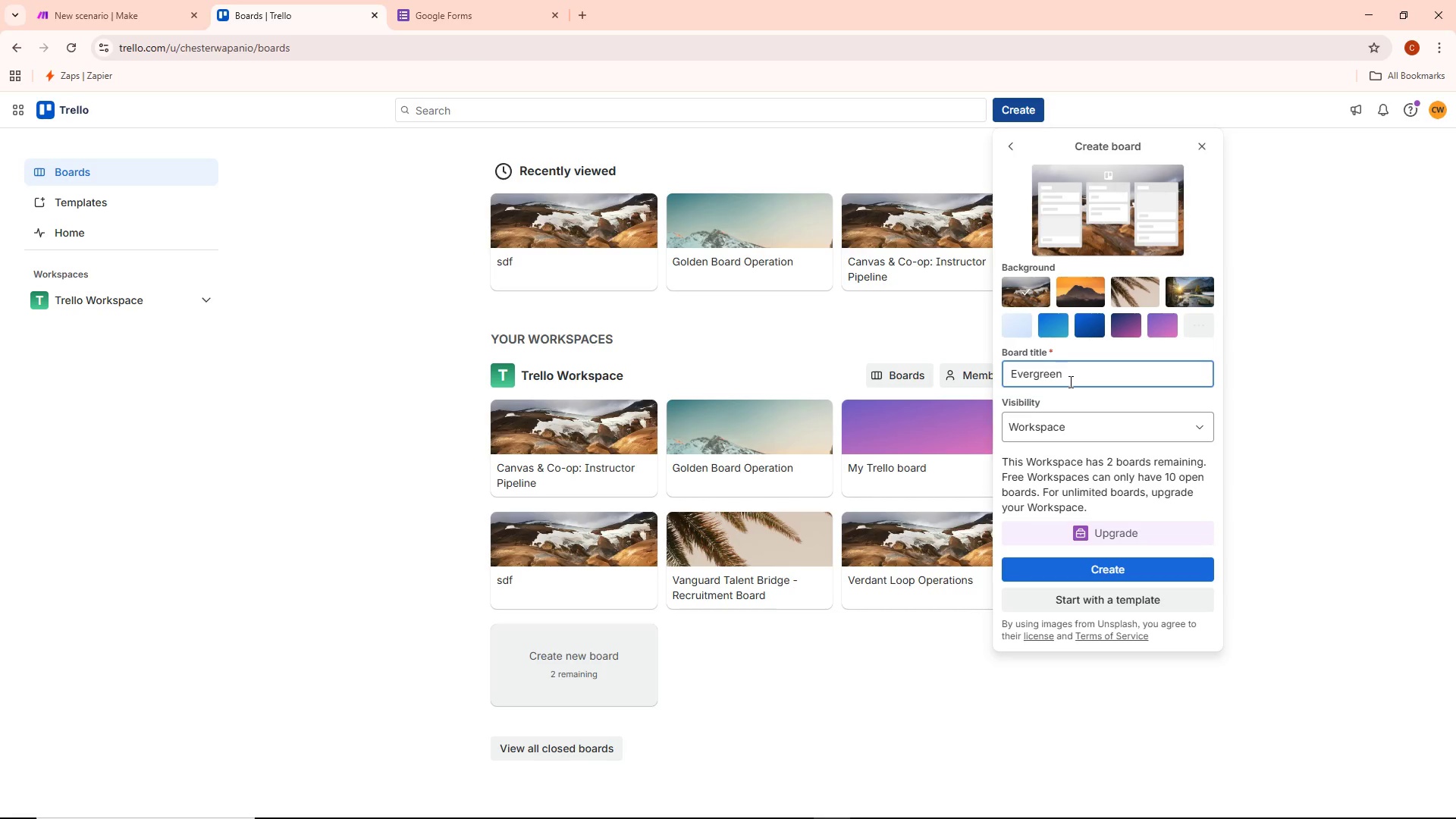 
type( Pediatrics)
 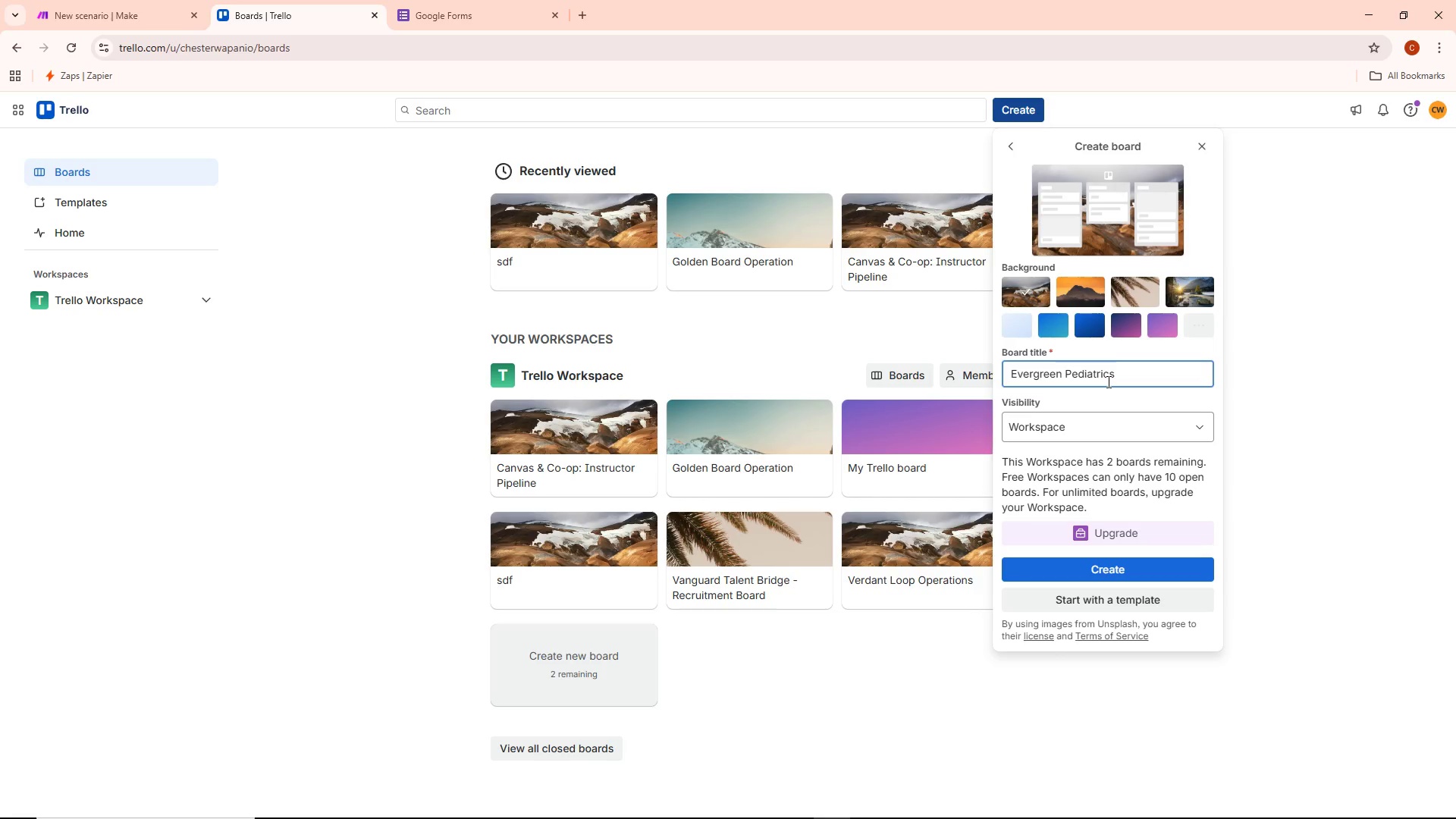 
type(: Travel Triage)
 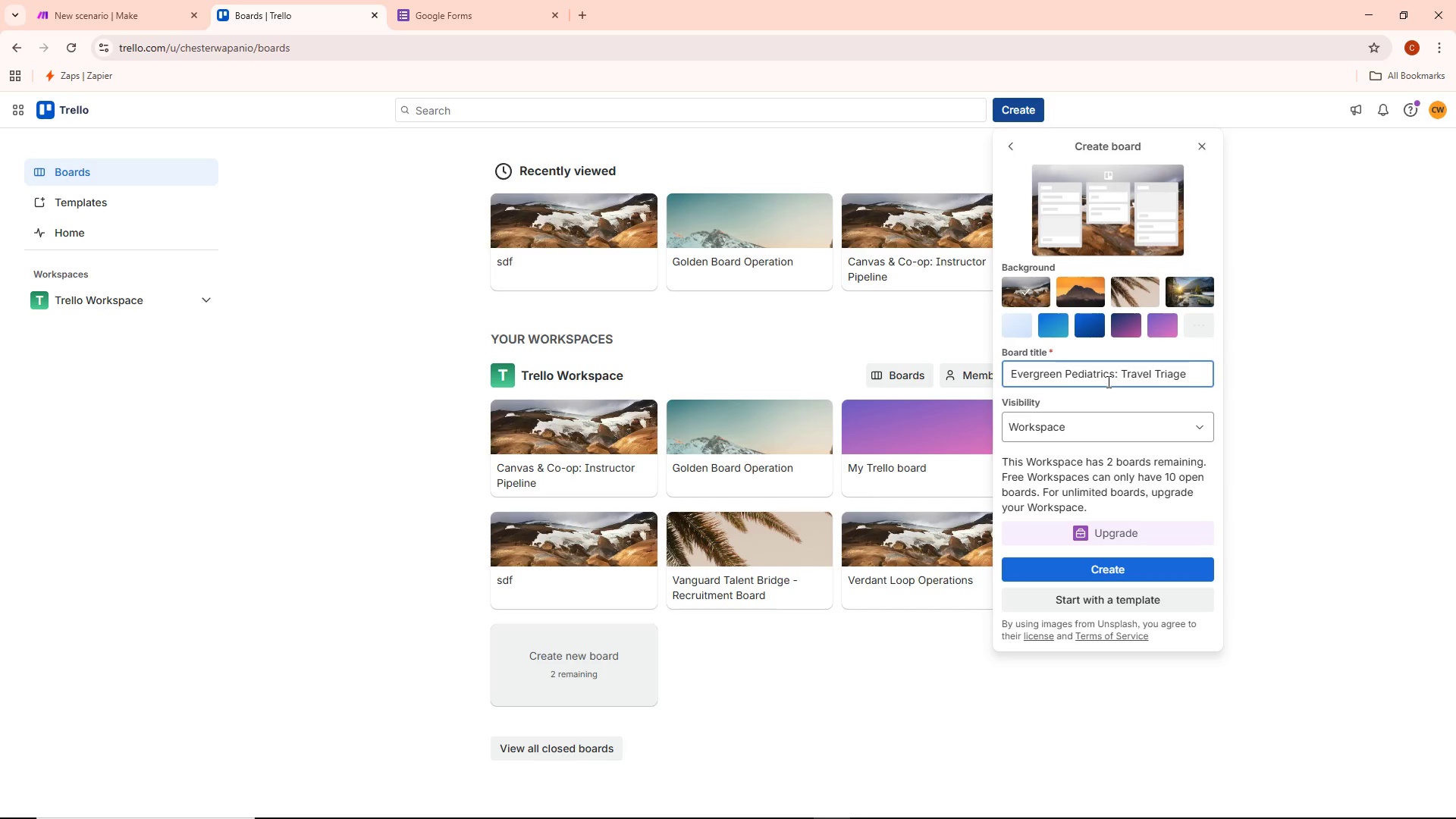 
wait(6.24)
 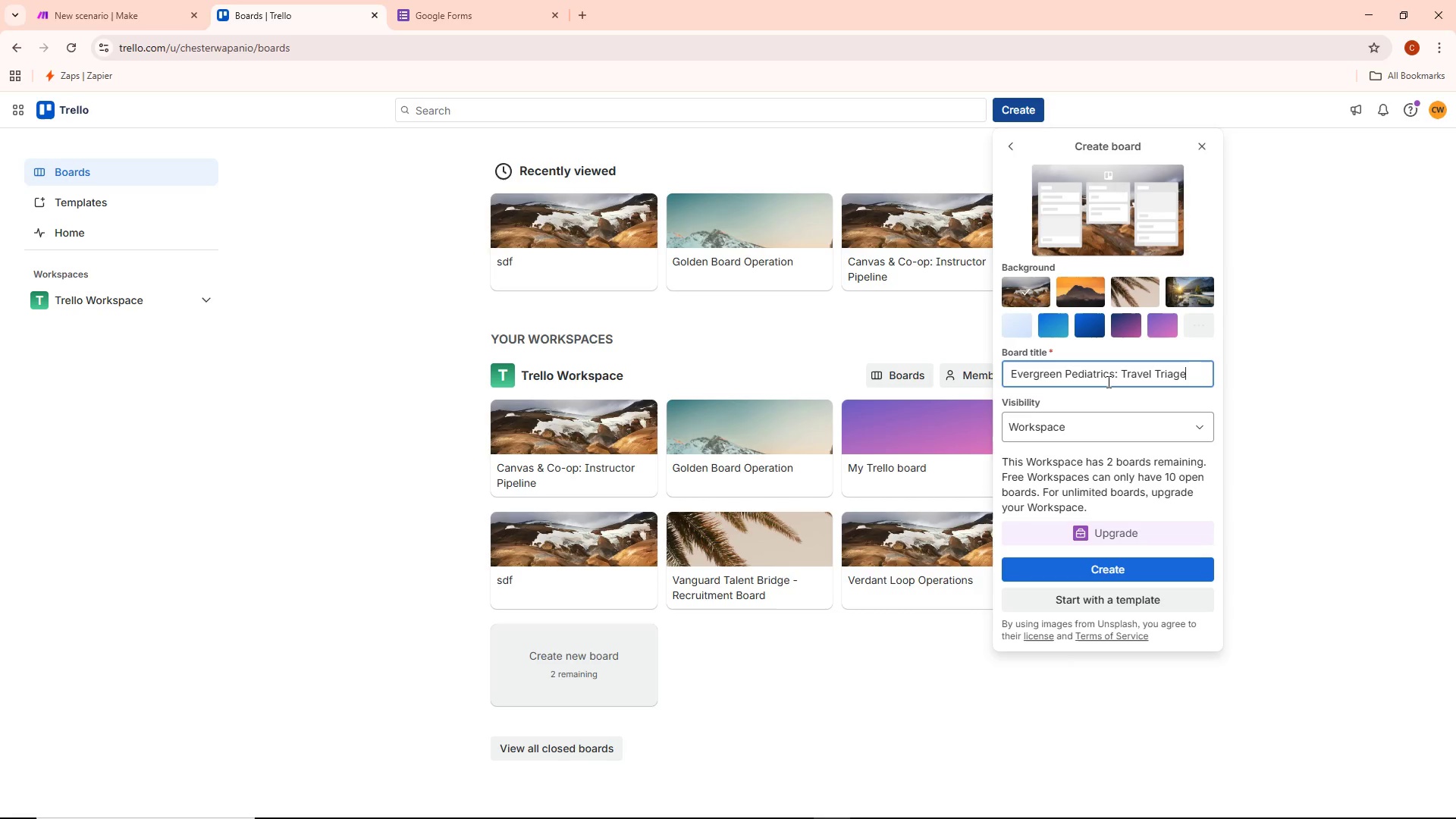 
left_click([1148, 562])
 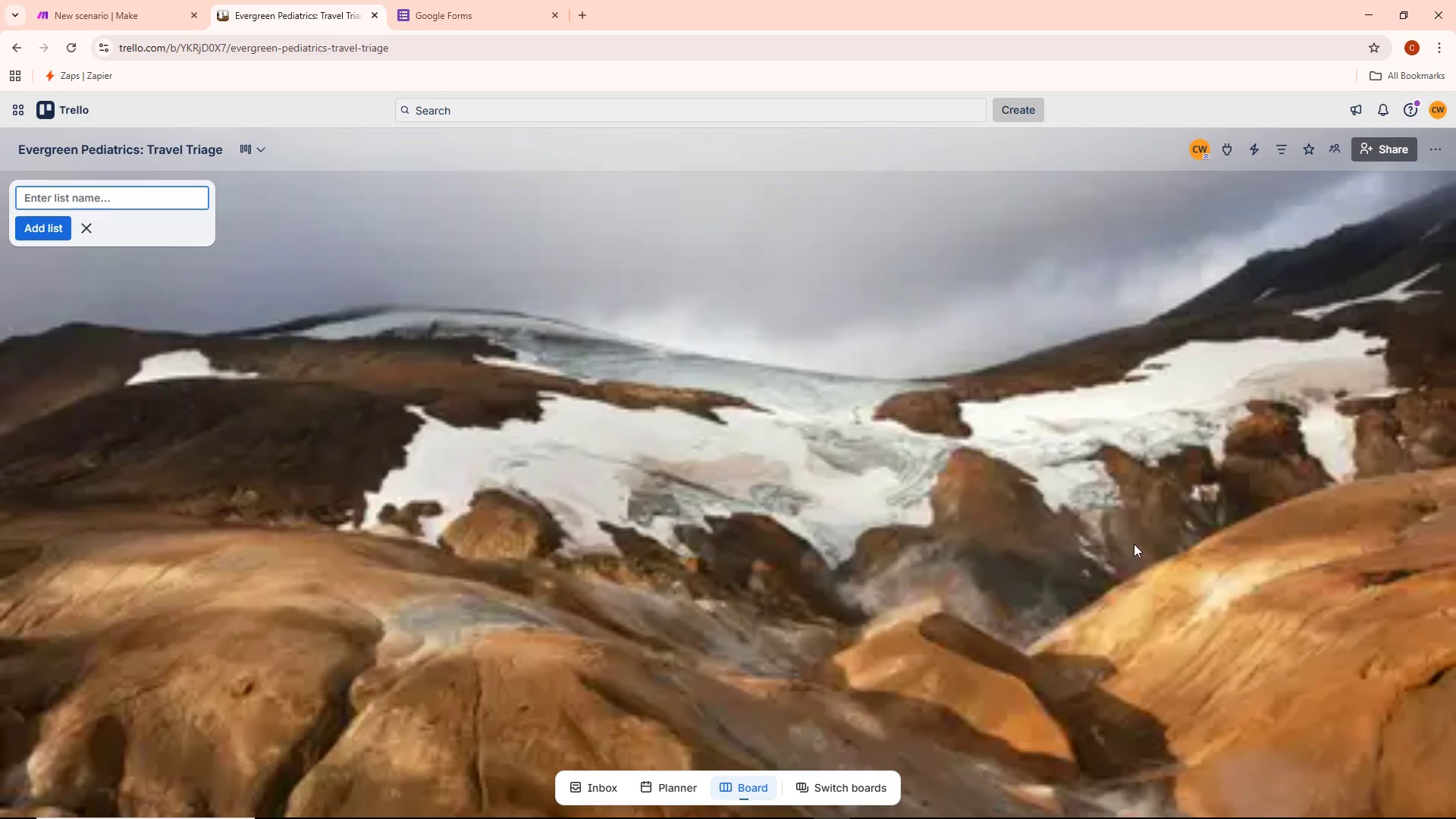 
left_click_drag(start_coordinate=[395, 419], to_coordinate=[492, 372])
 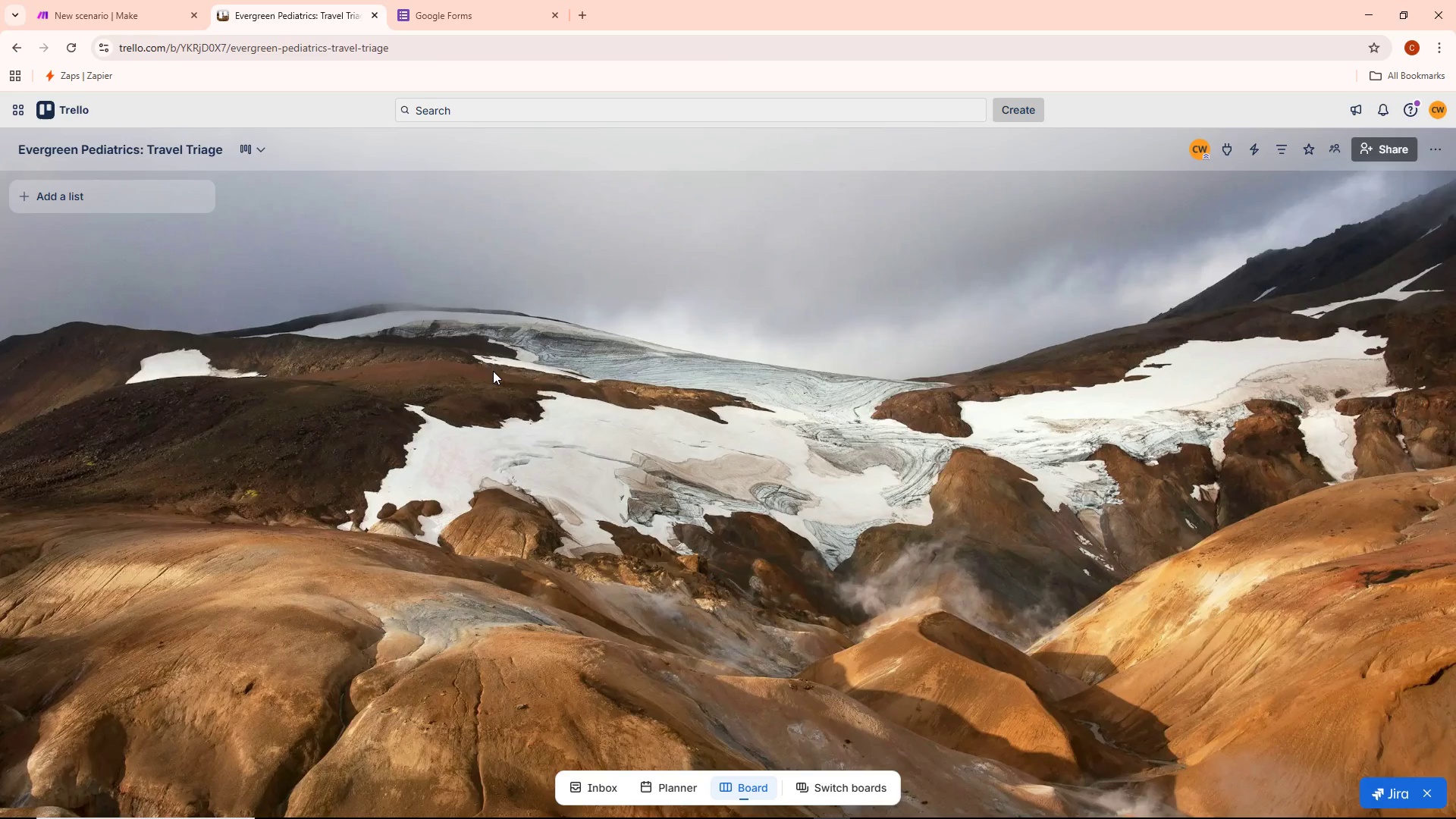 
left_click([493, 371])
 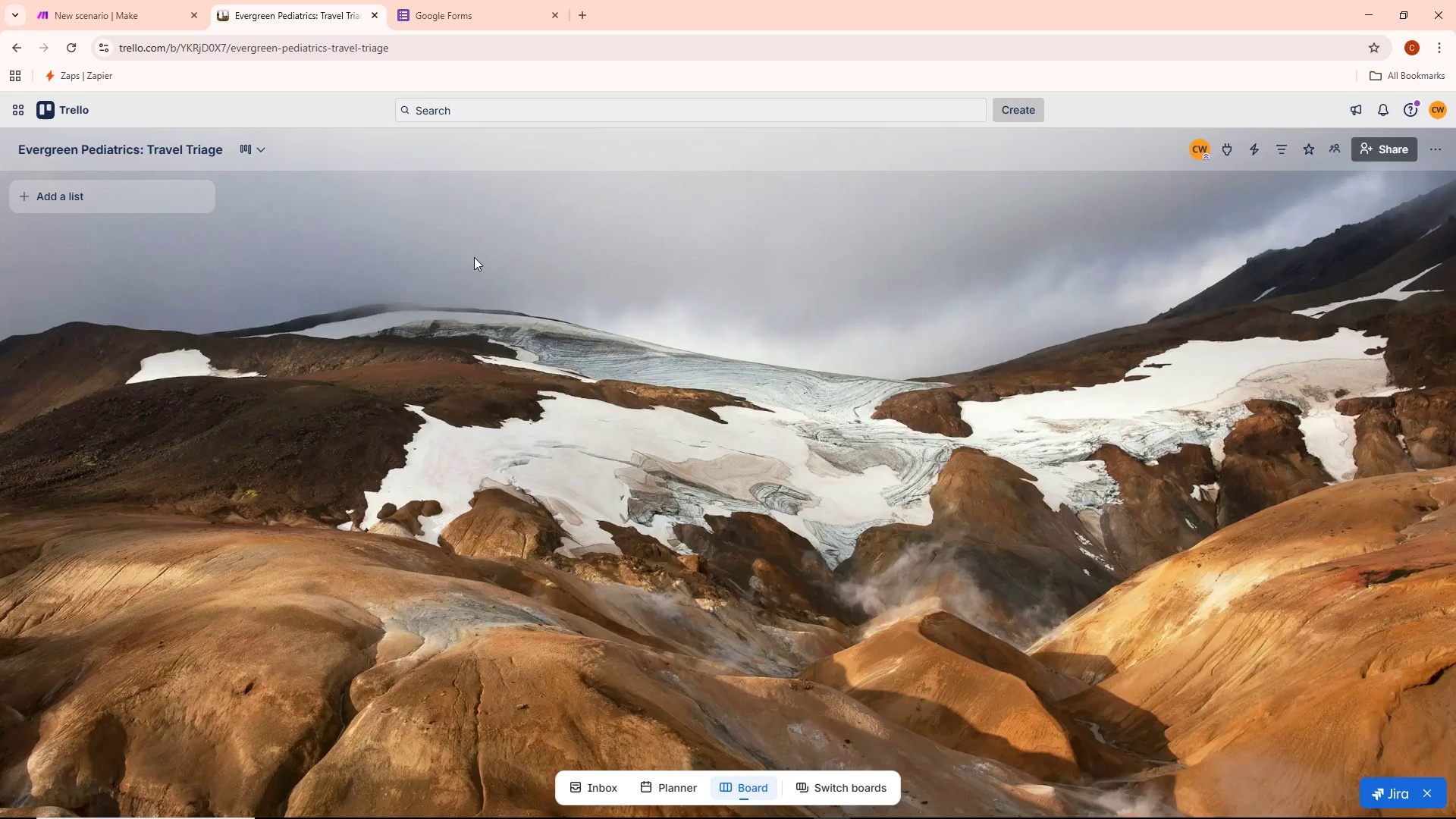 
wait(9.67)
 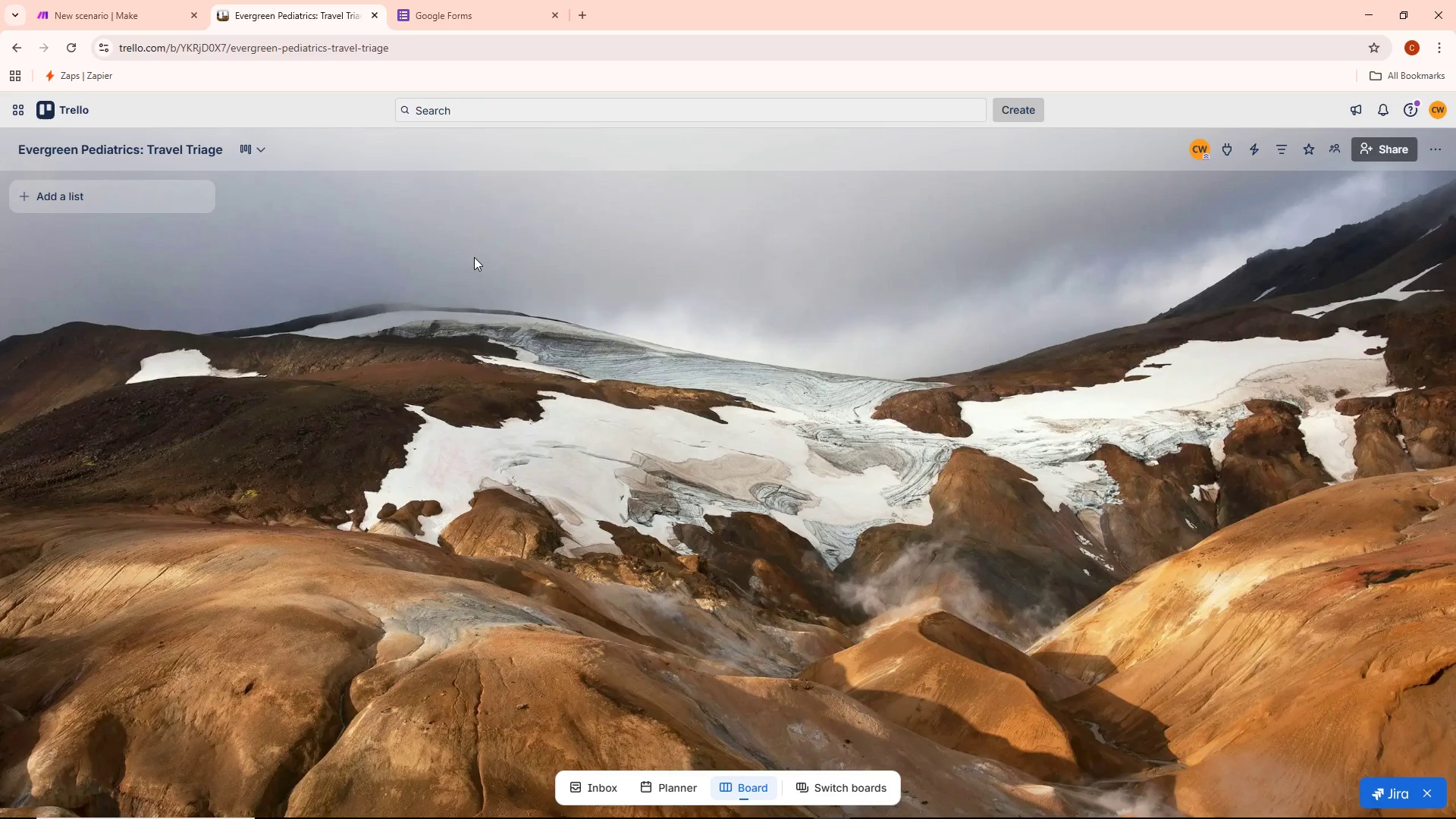 
left_click([99, 0])
 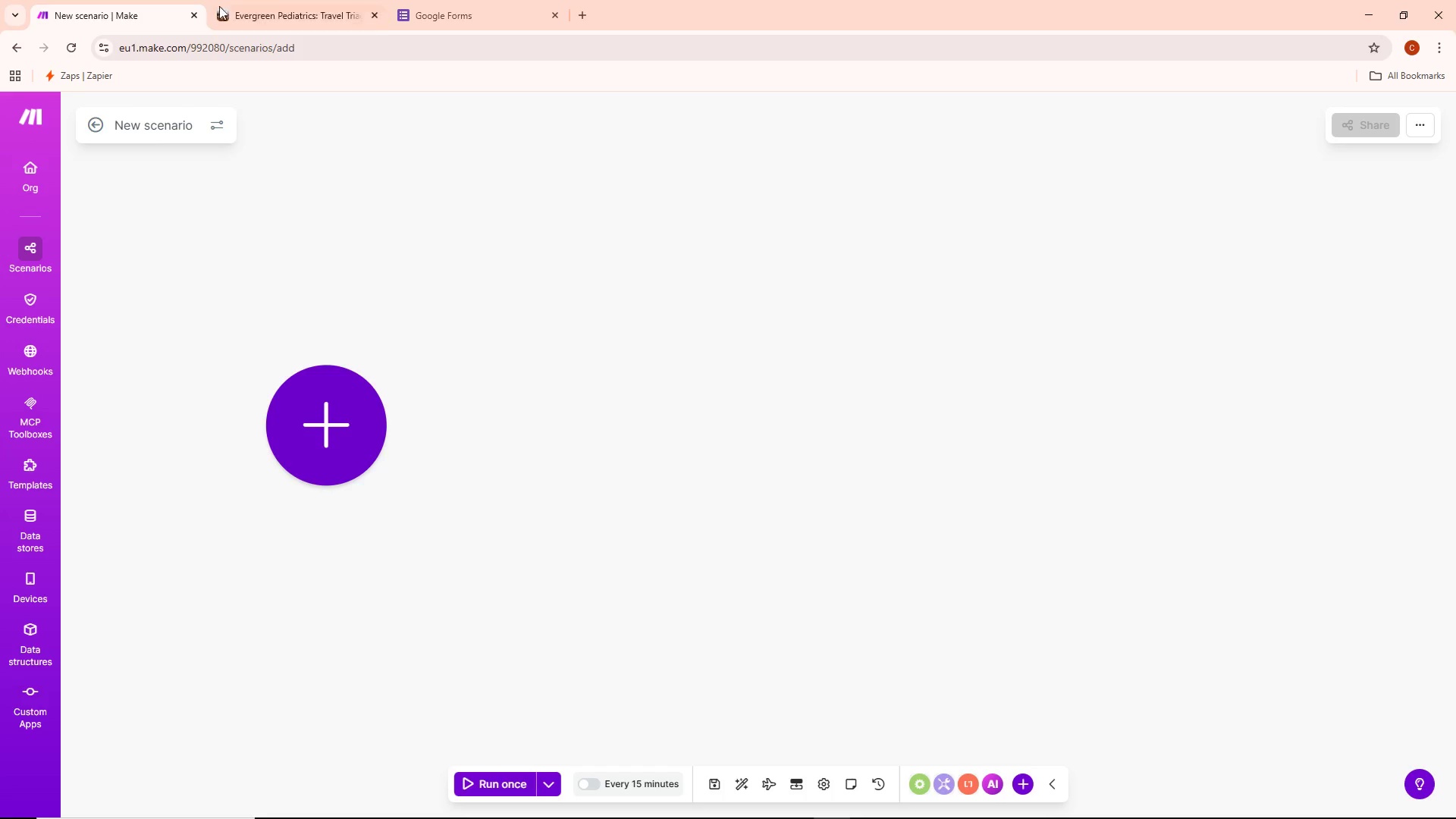 
left_click([281, 0])
 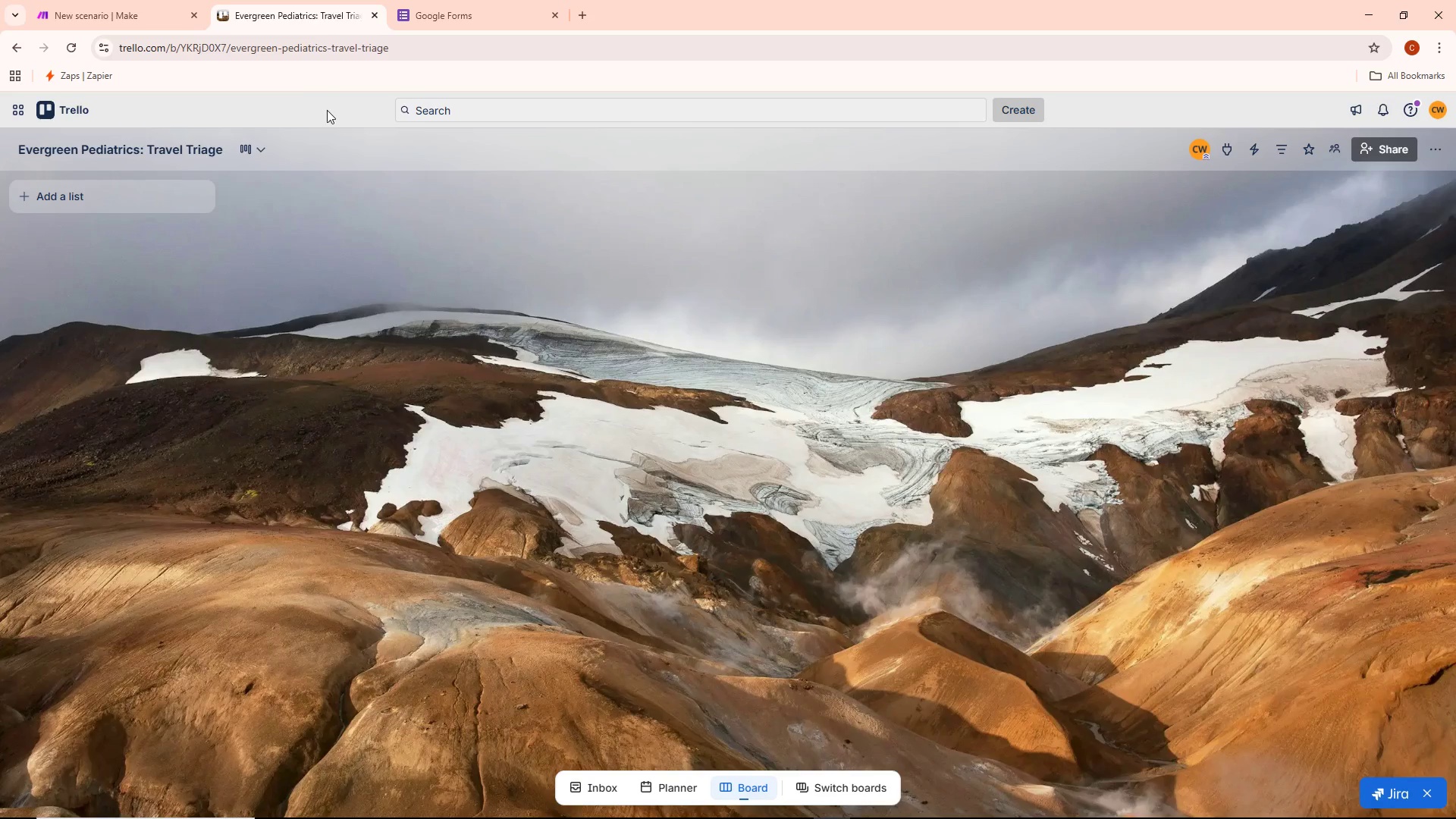 
wait(5.3)
 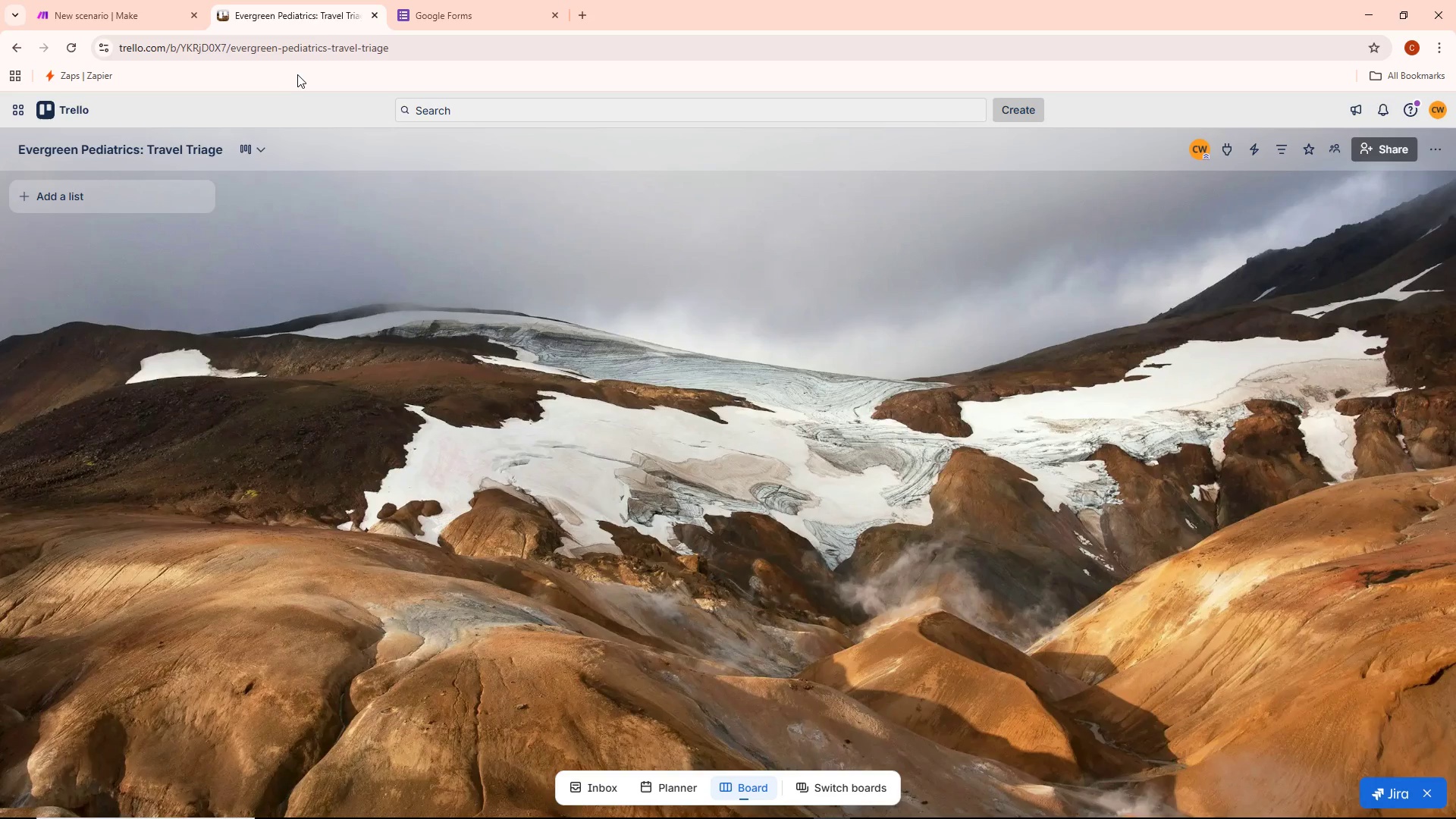 
key(Alt+AltLeft)
 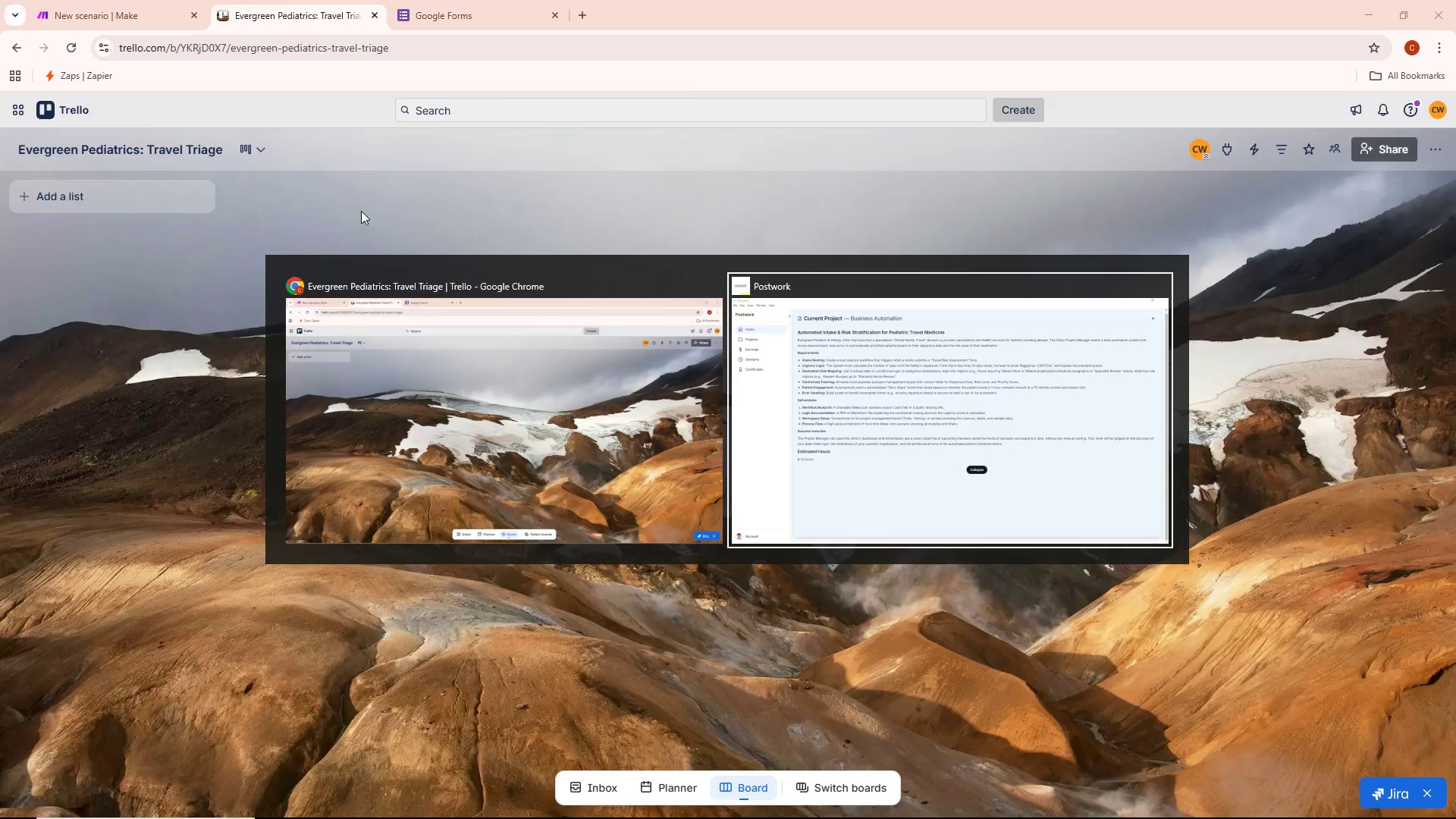 
key(Alt+Tab)